 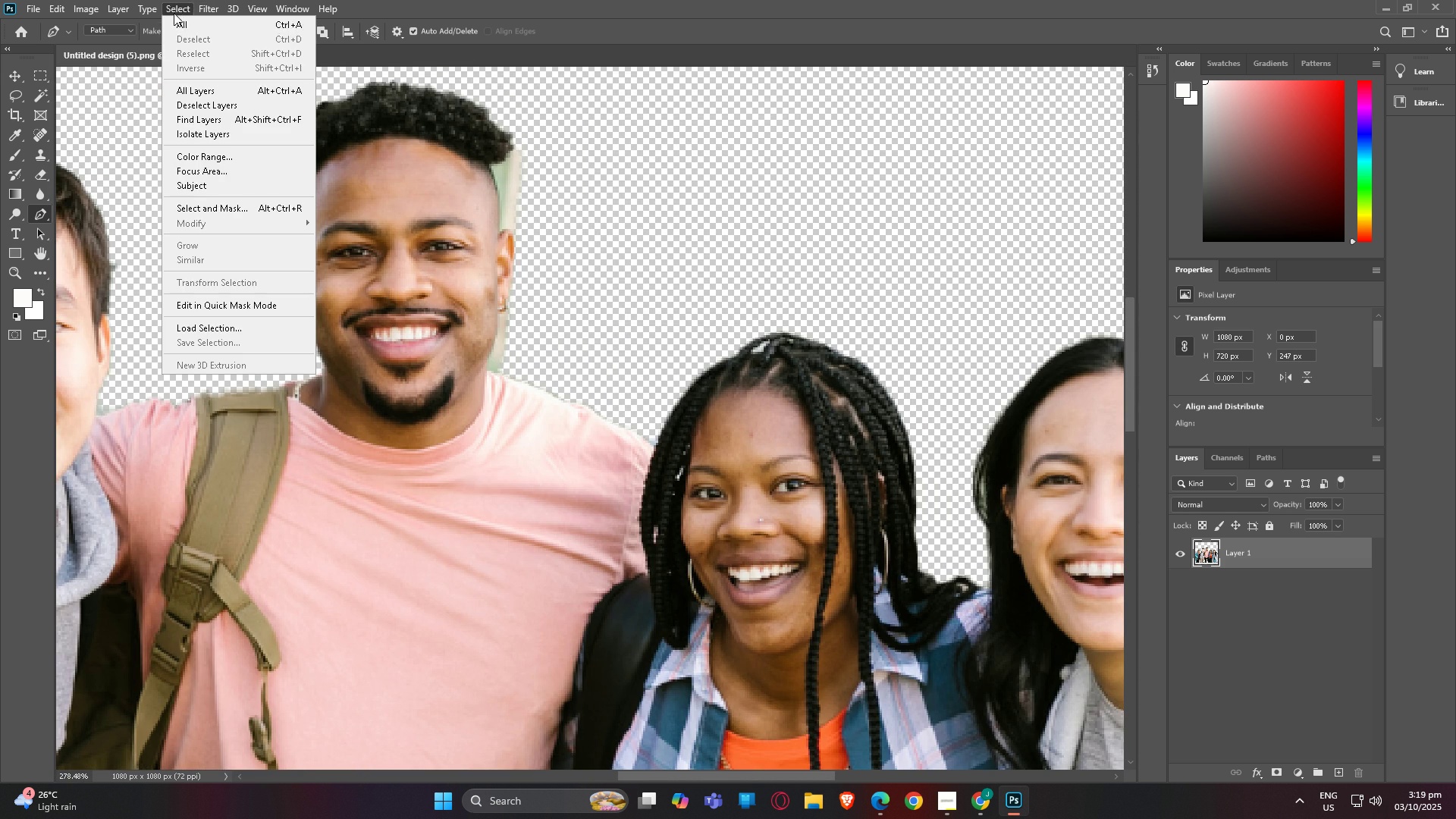 
left_click([202, 177])
 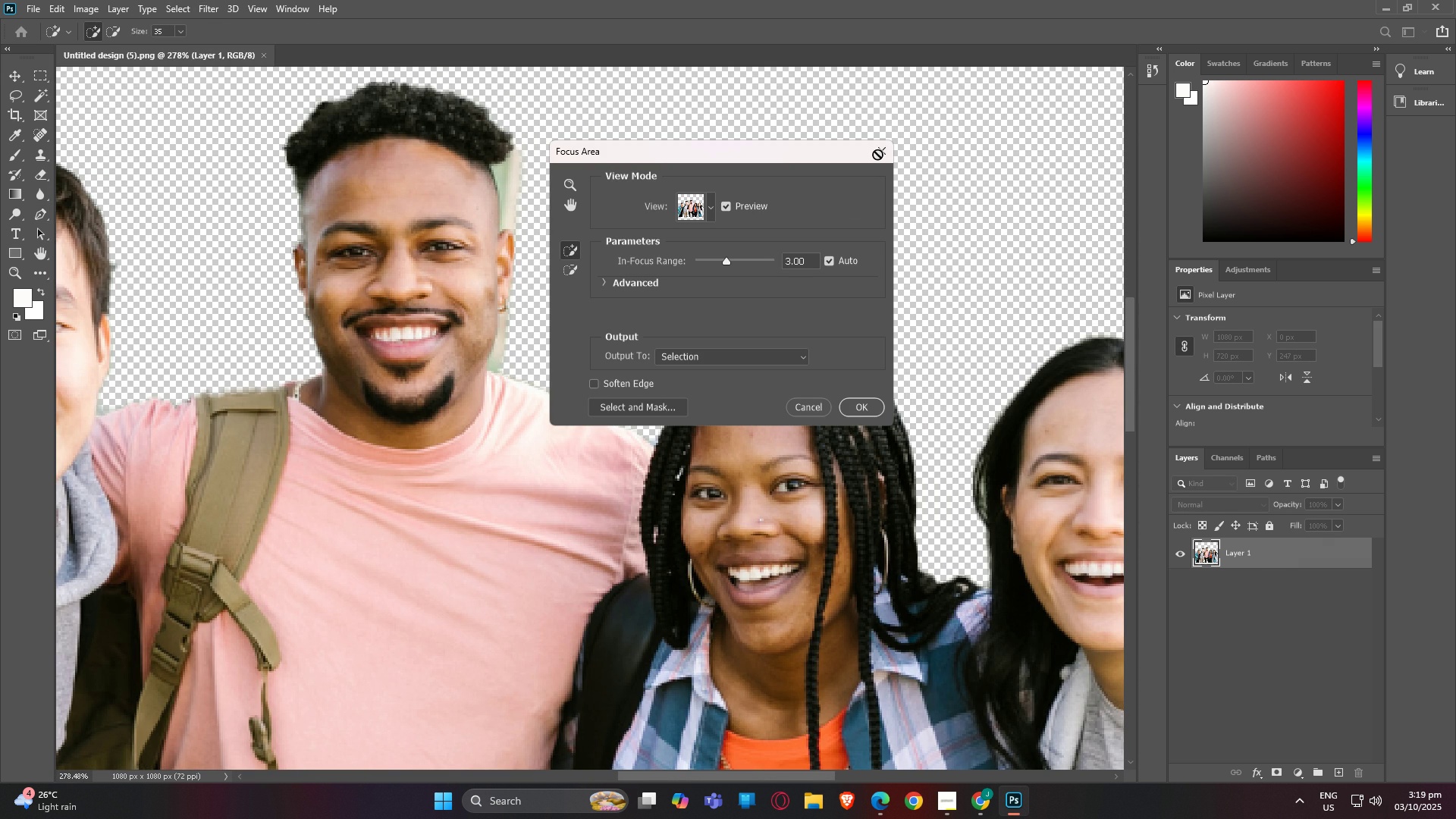 
double_click([883, 153])
 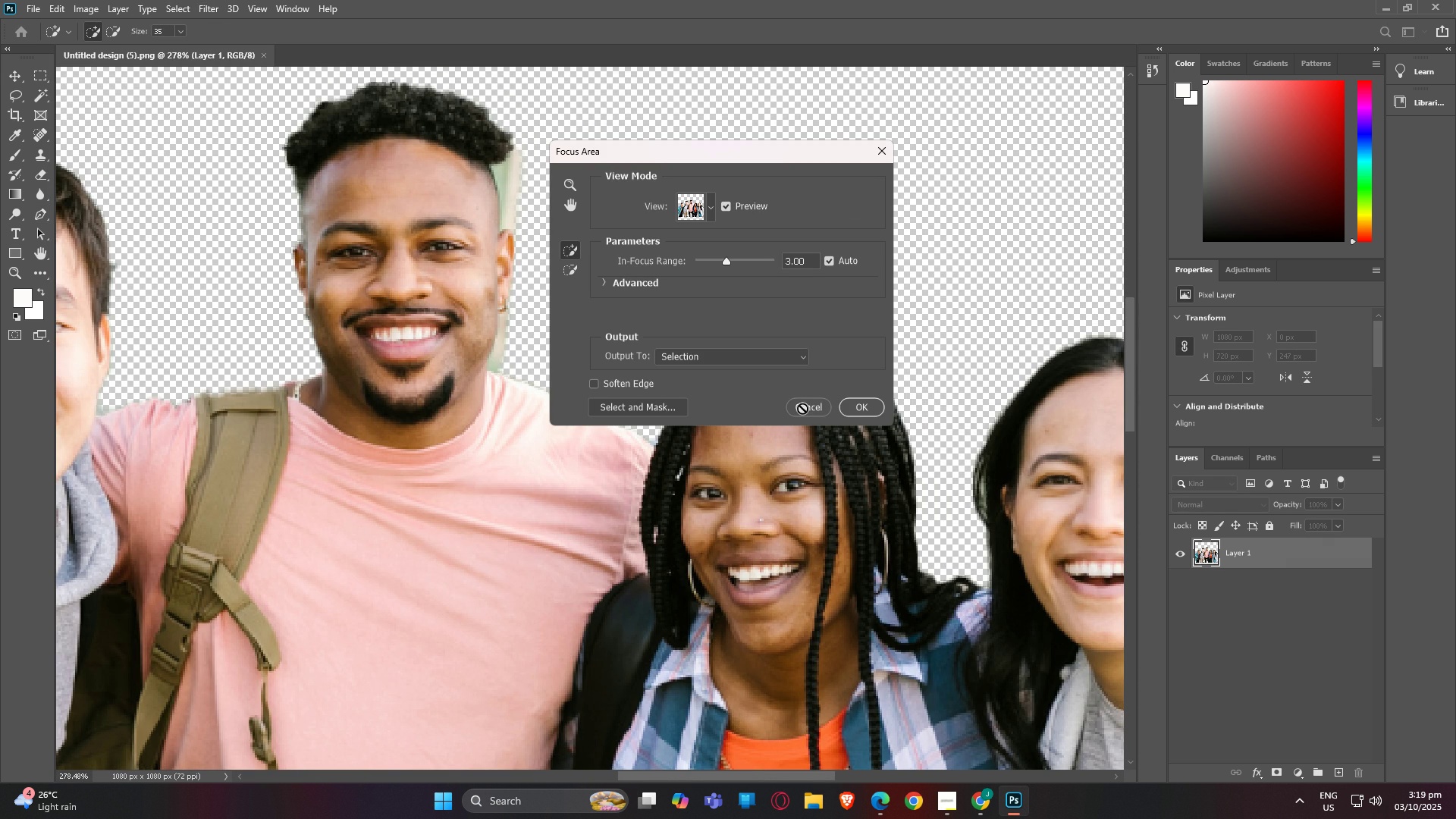 
key(Escape)
 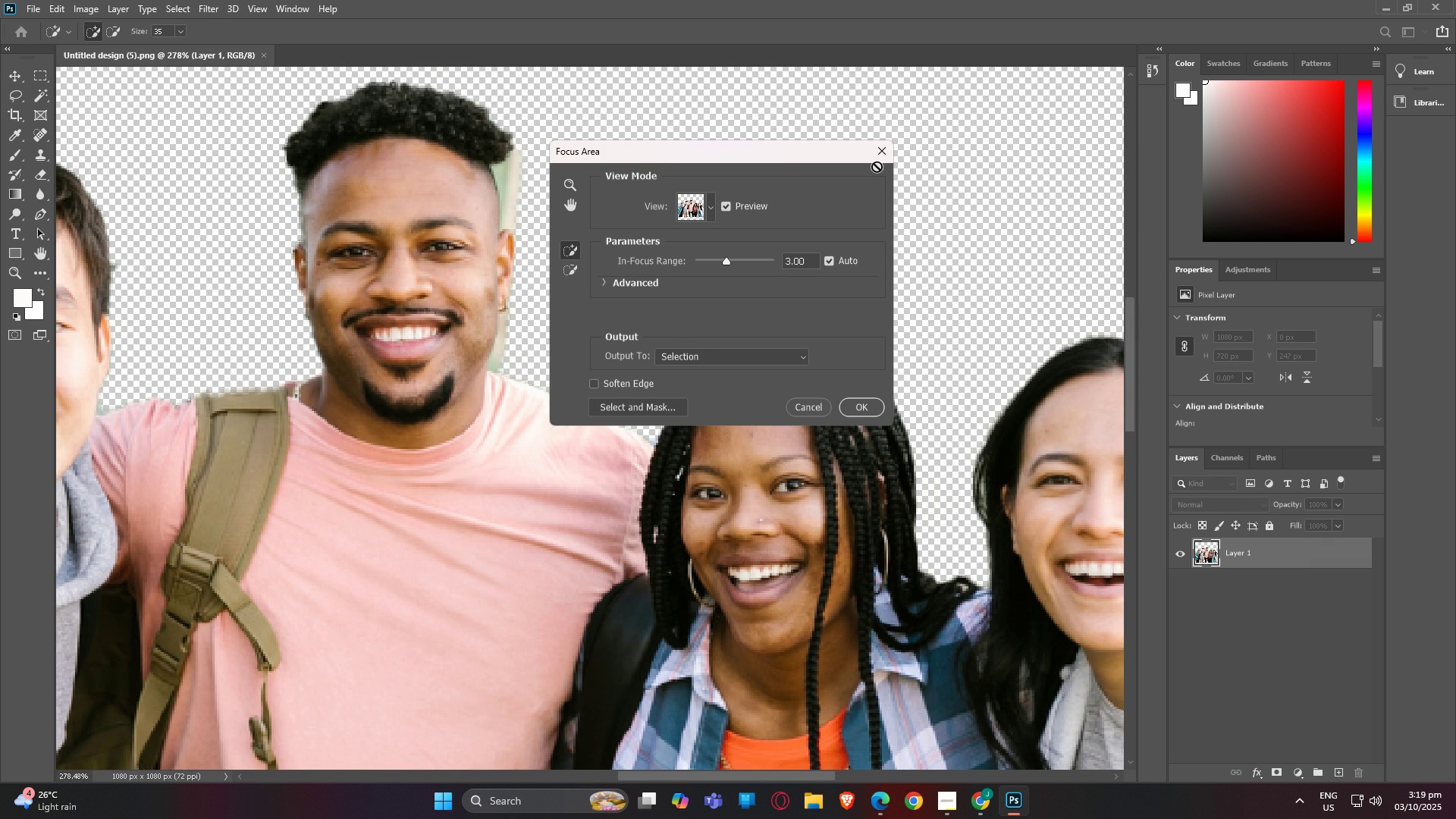 
left_click([886, 155])
 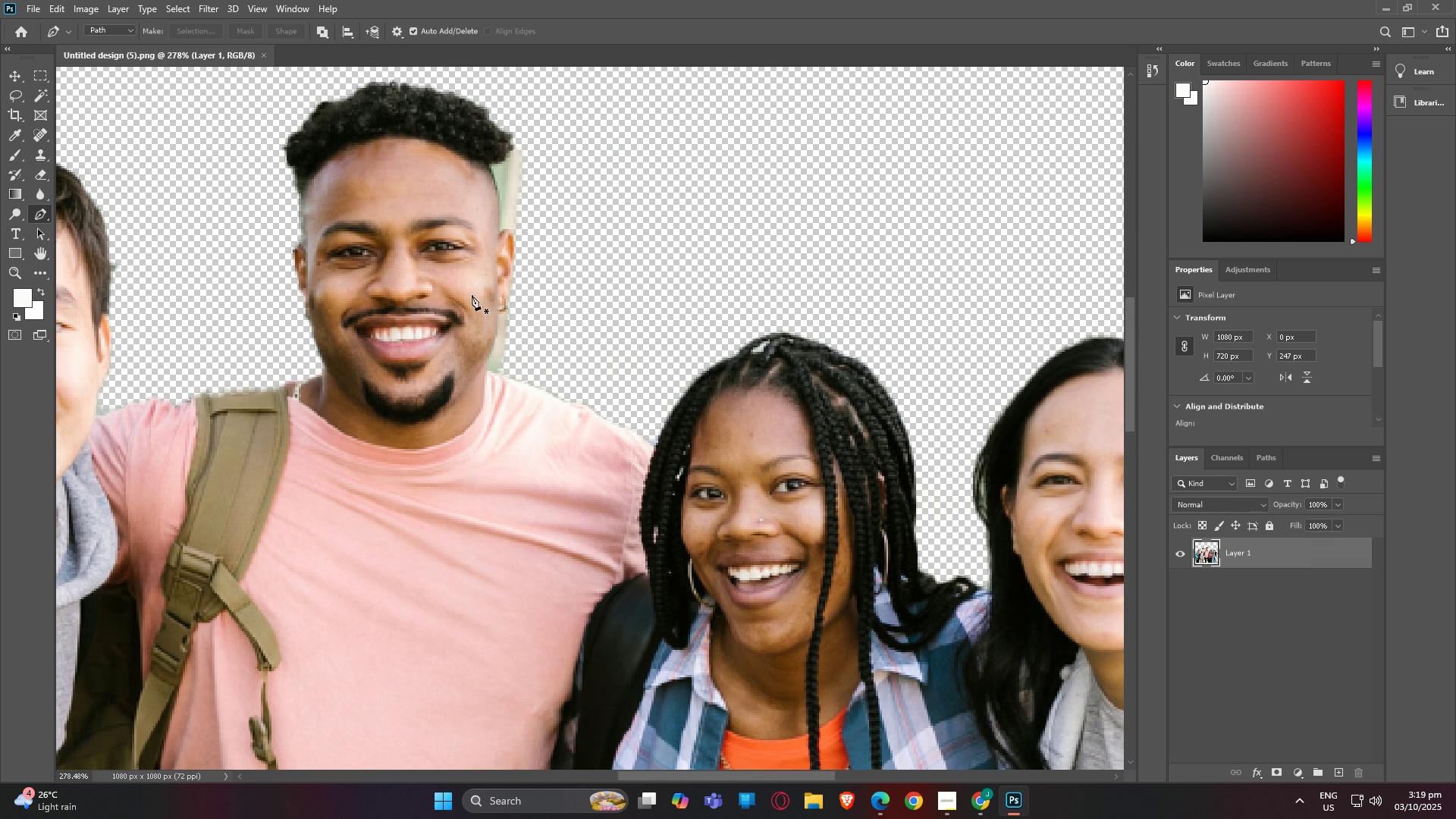 
scroll: coordinate [360, 246], scroll_direction: down, amount: 11.0